 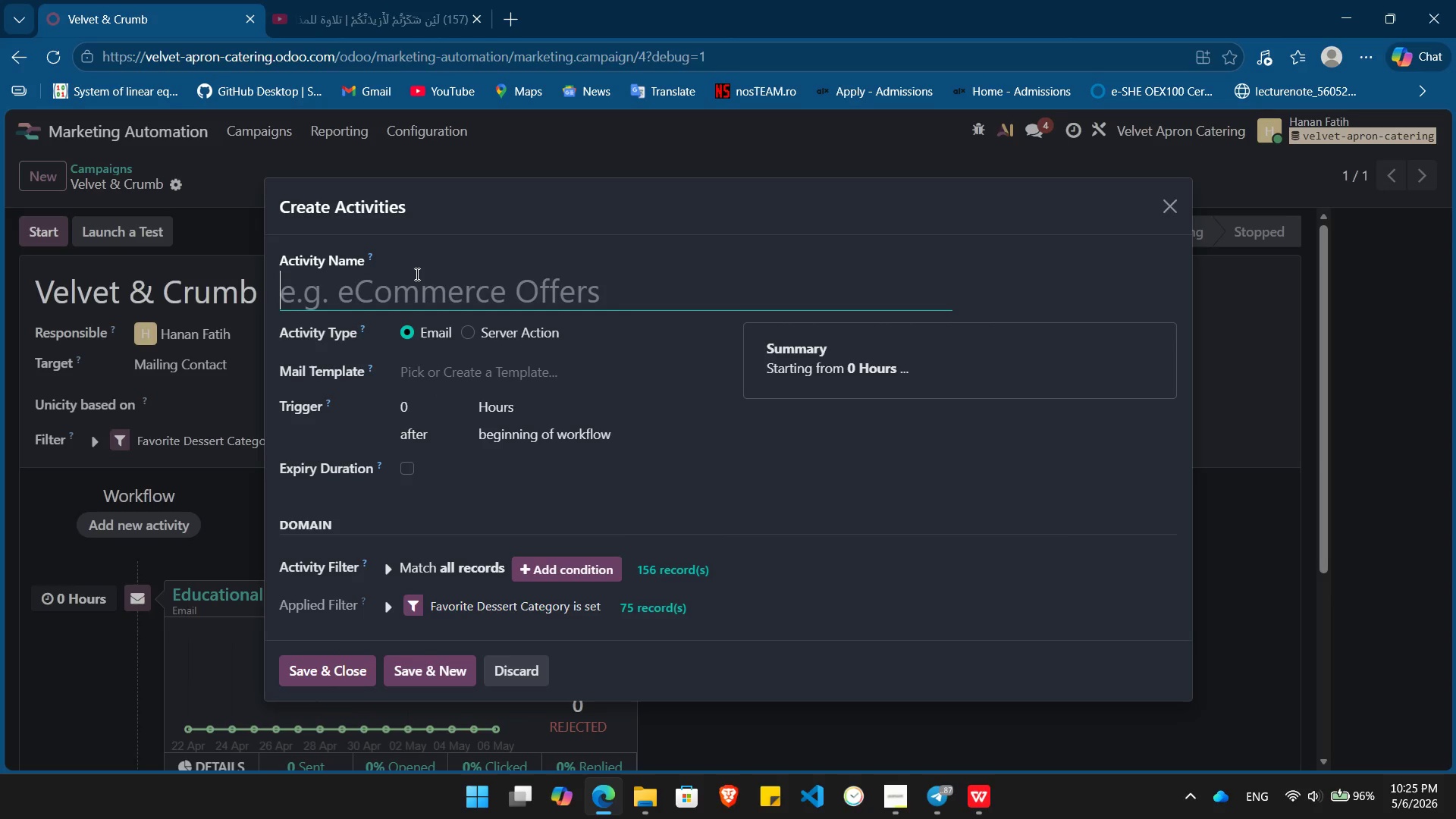 
key(Control+V)
 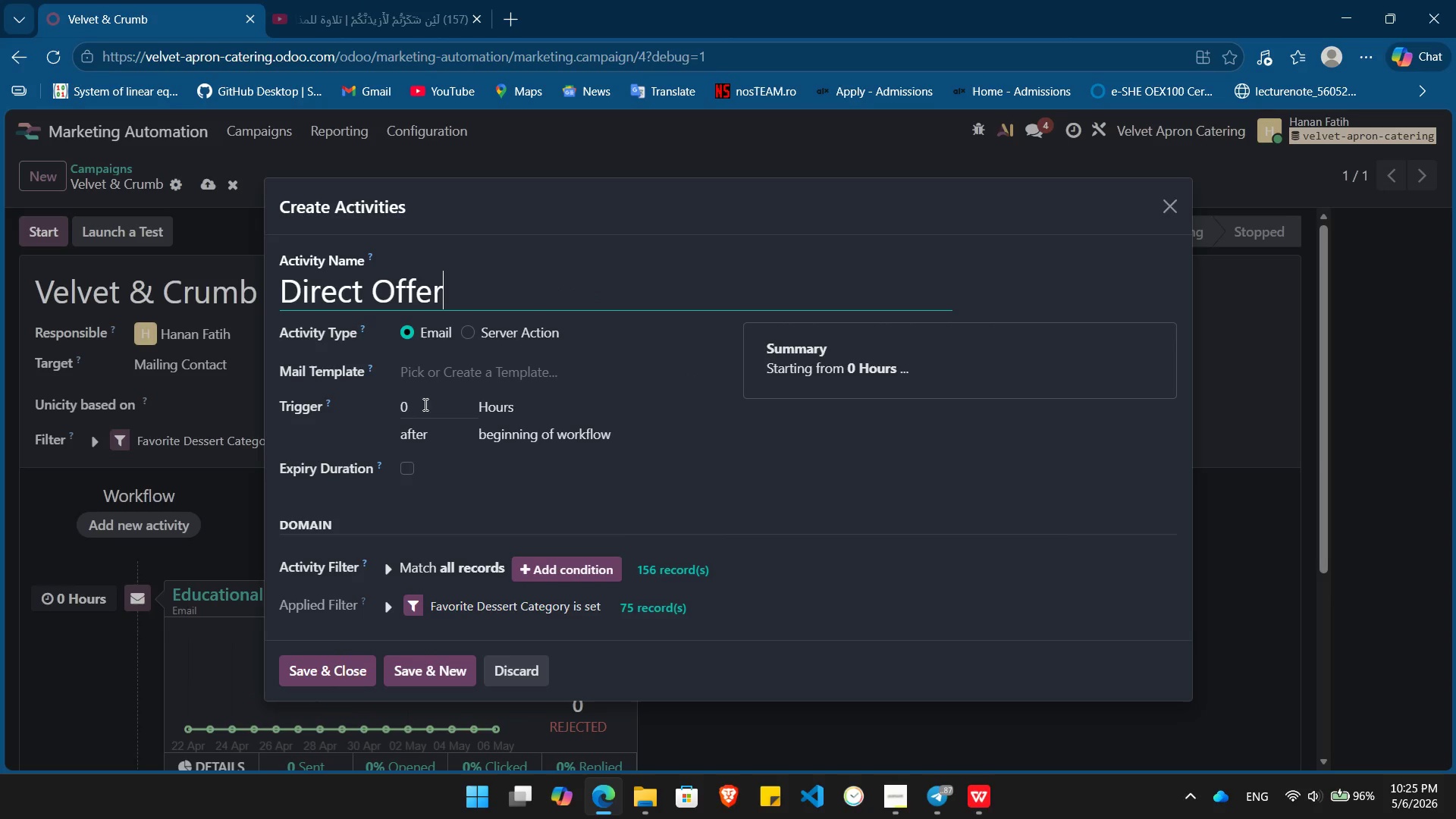 
left_click([420, 412])
 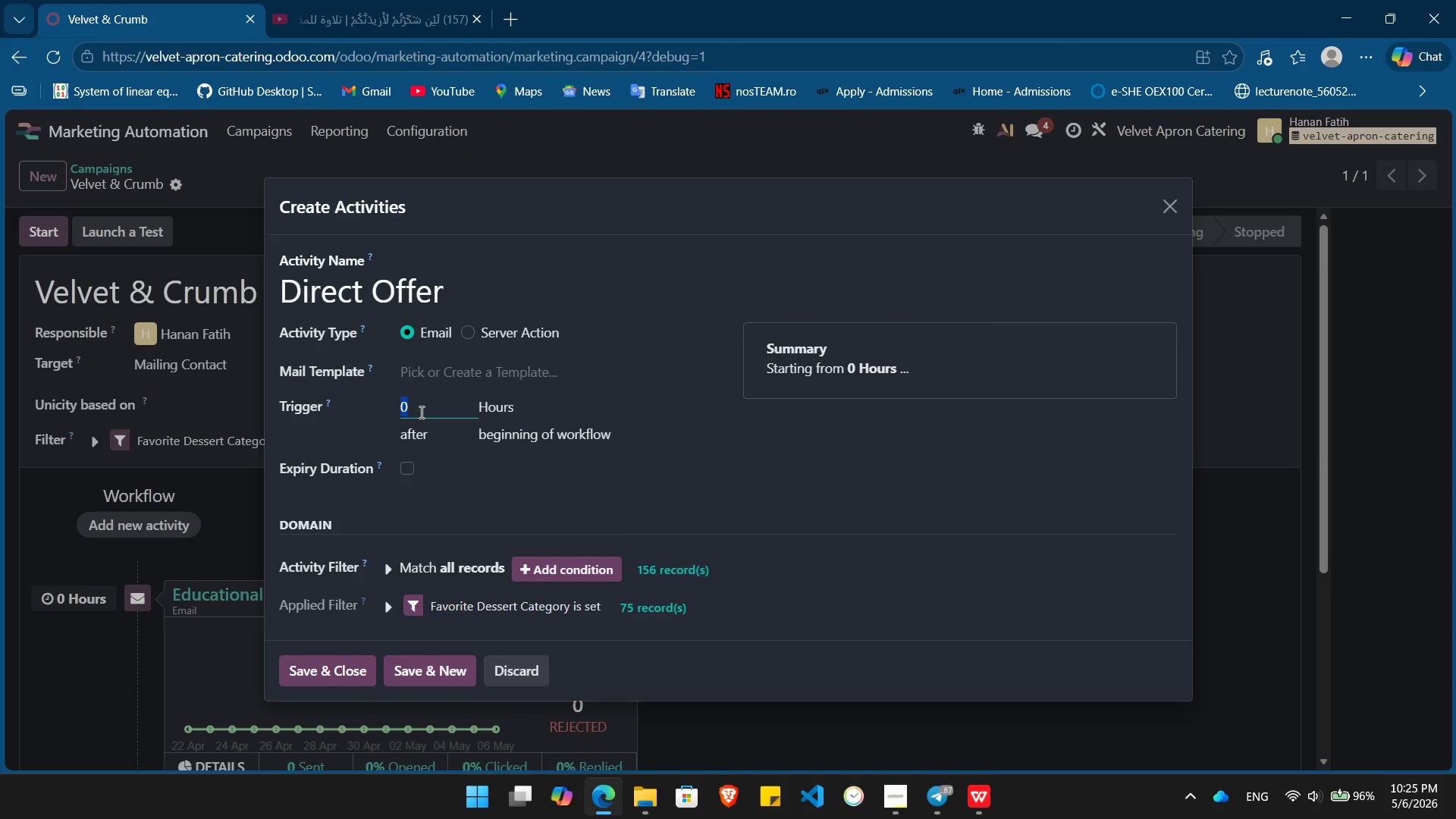 
key(Numpad7)
 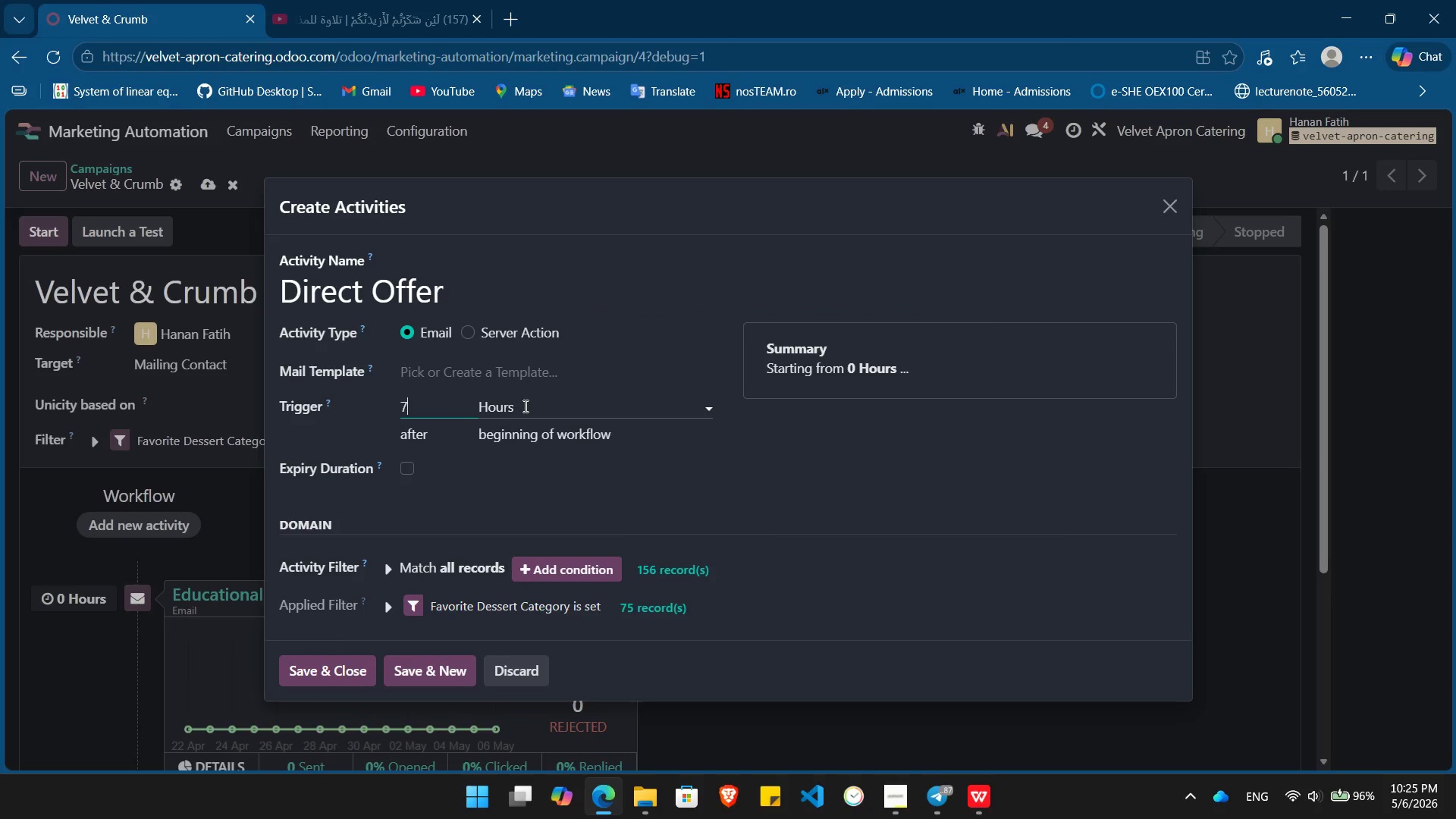 
left_click([524, 406])
 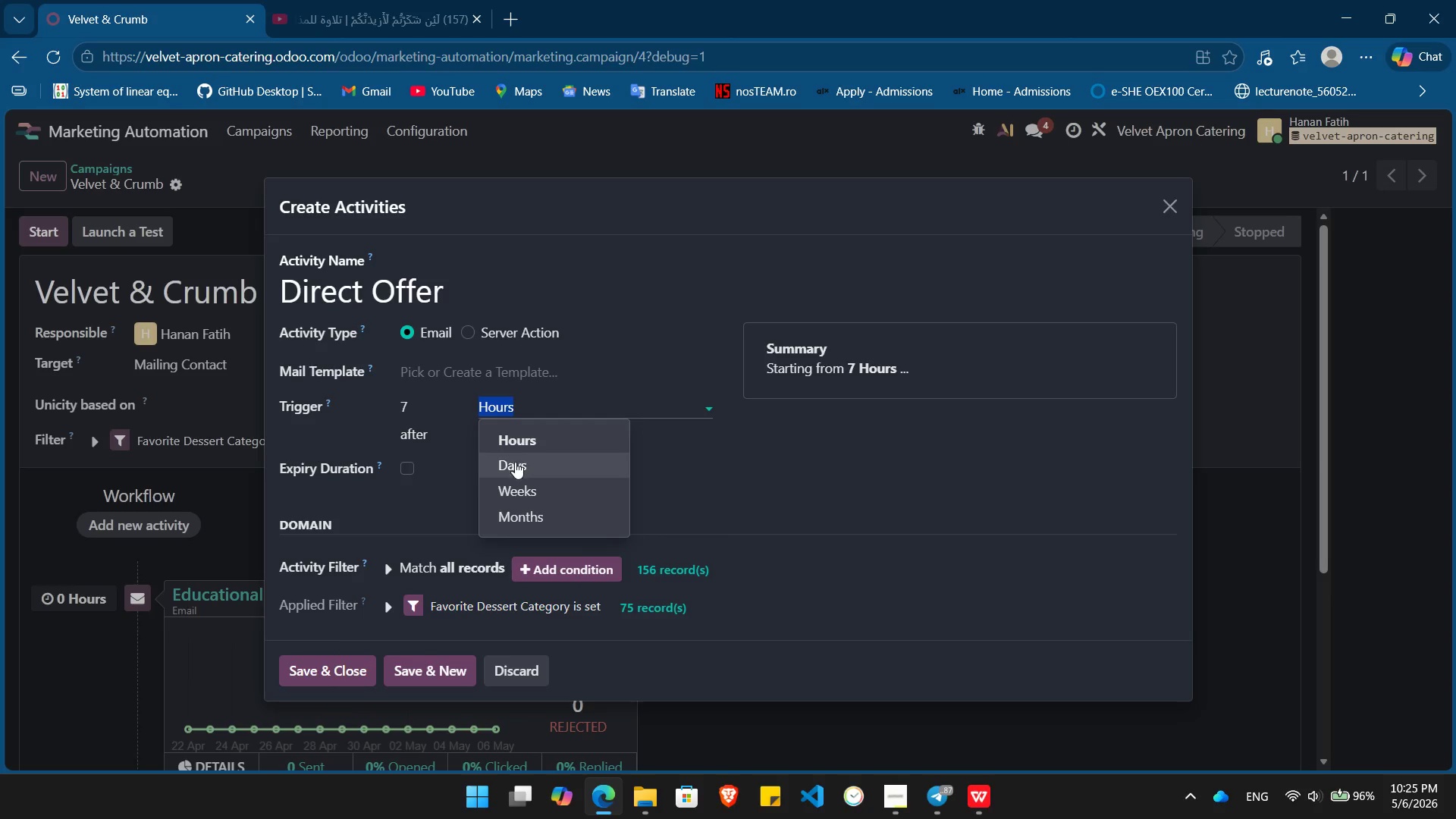 
left_click([515, 462])
 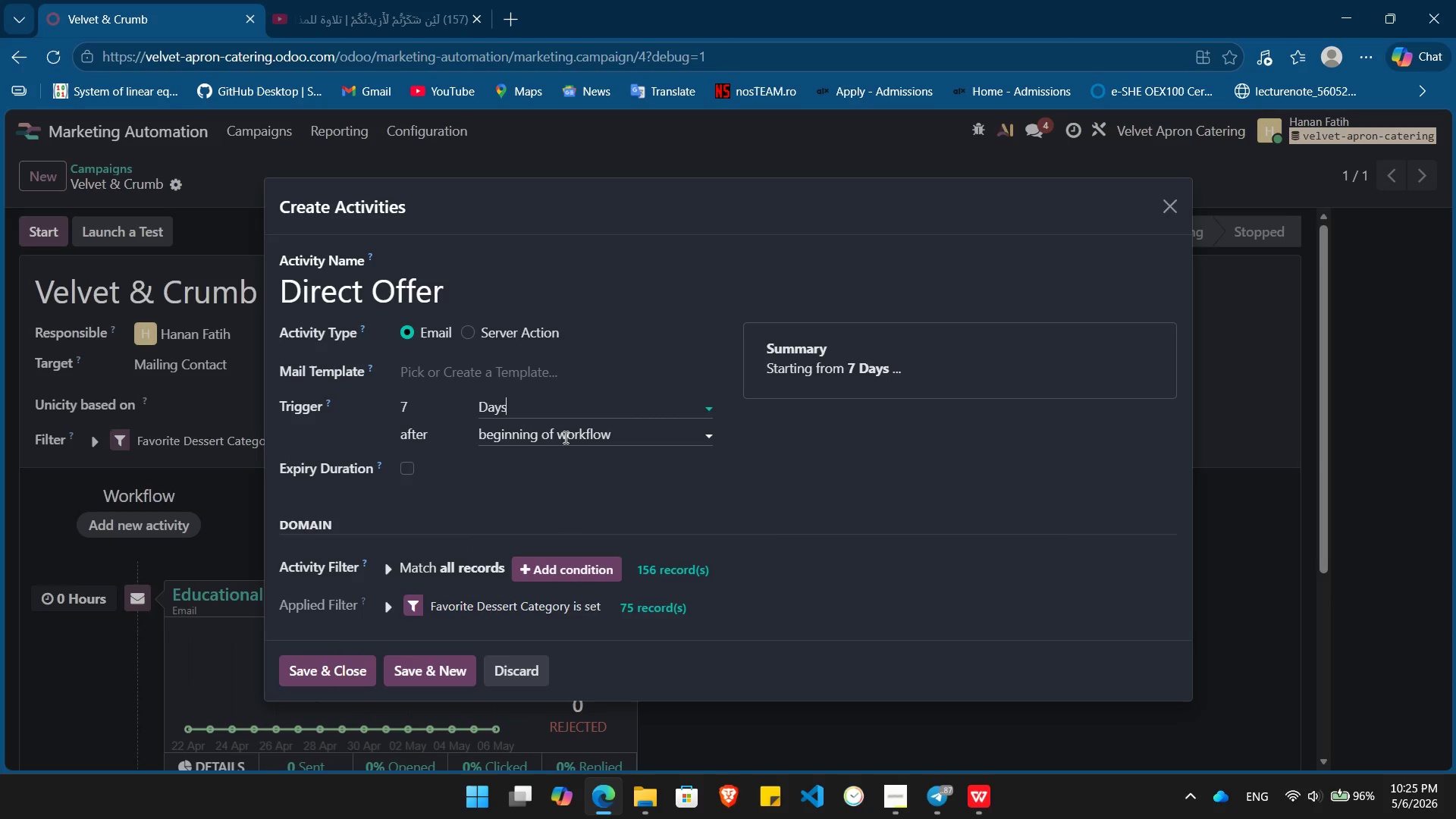 
left_click([564, 437])
 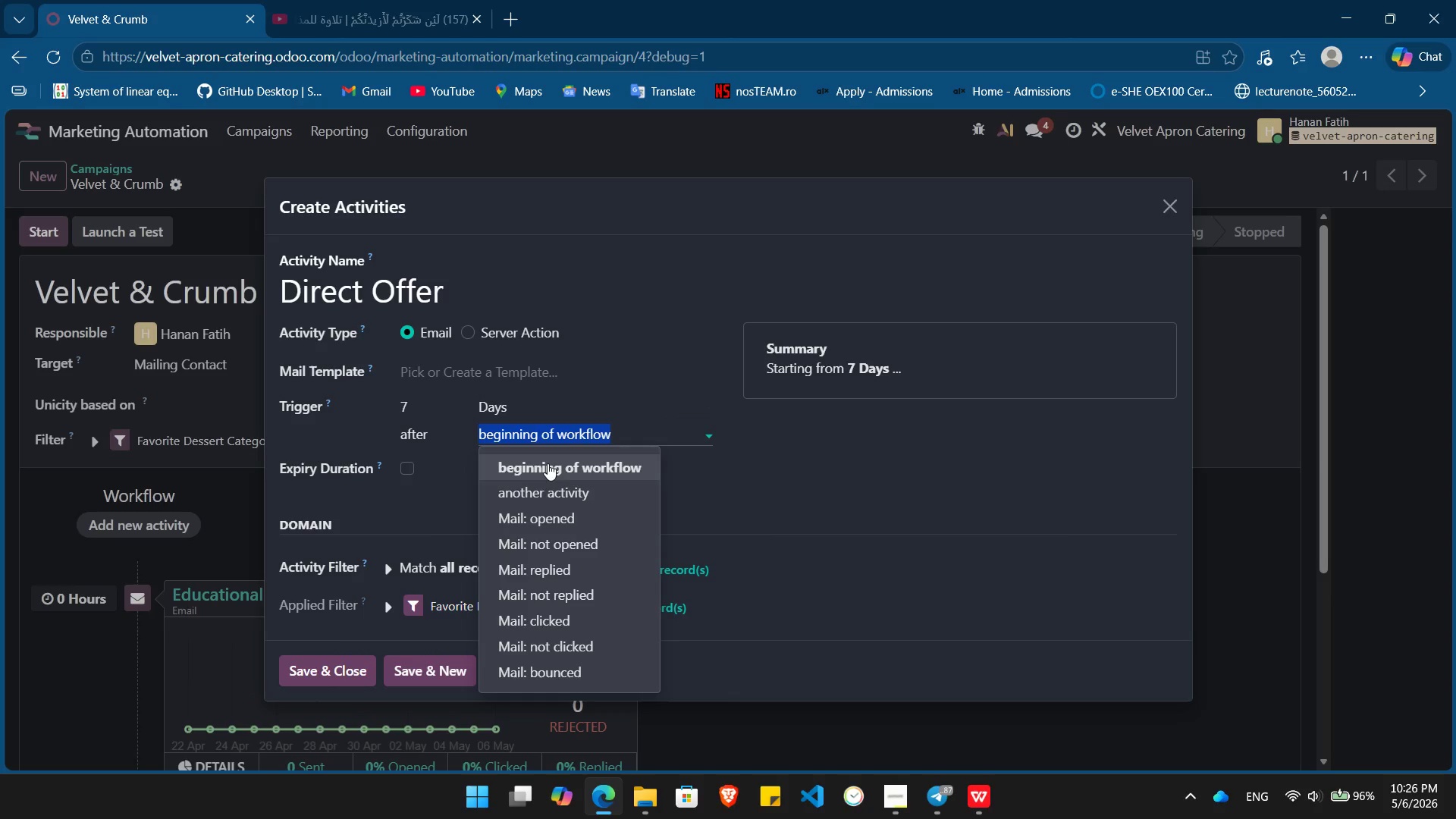 
left_click([536, 489])
 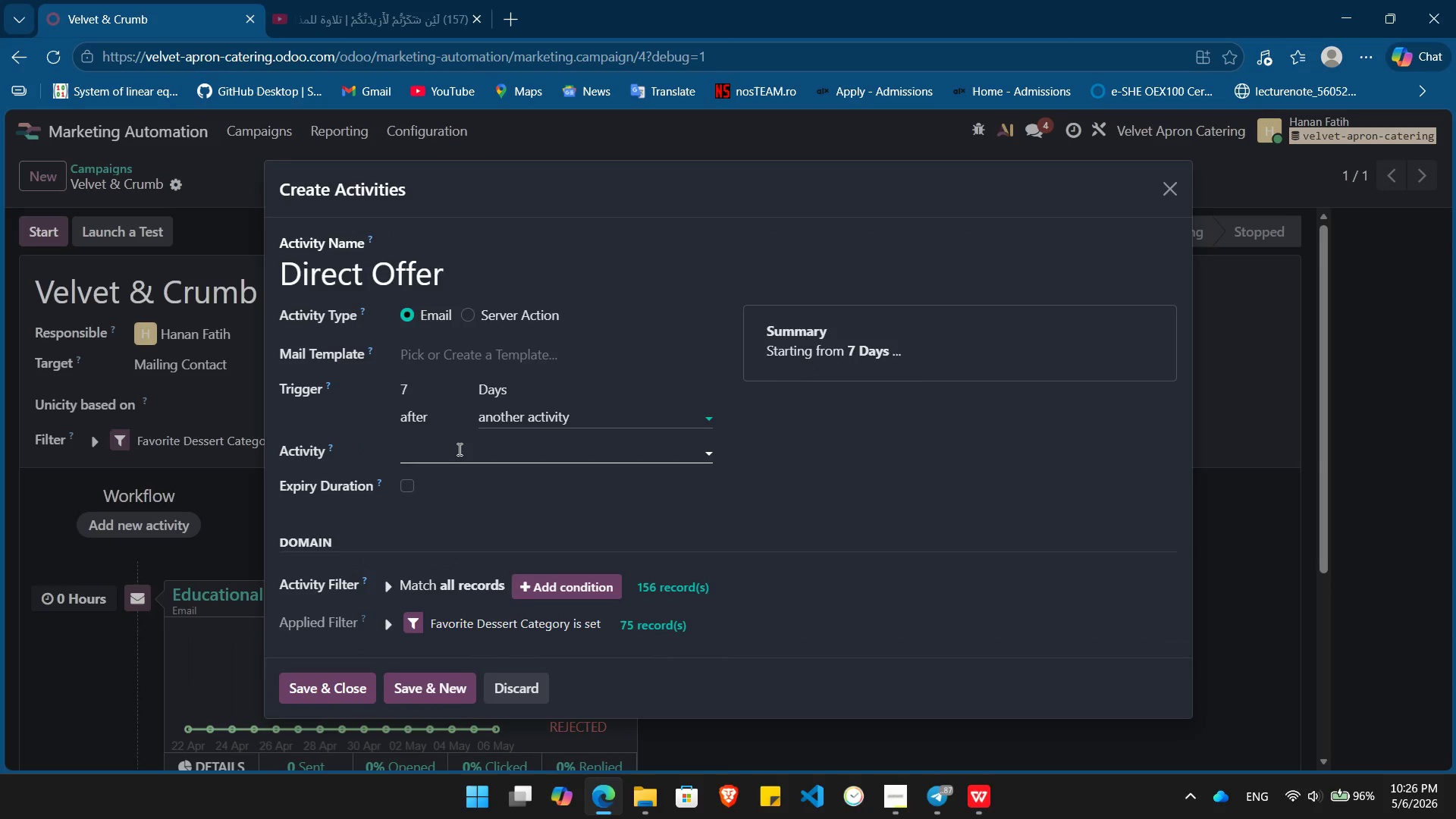 
left_click([458, 449])
 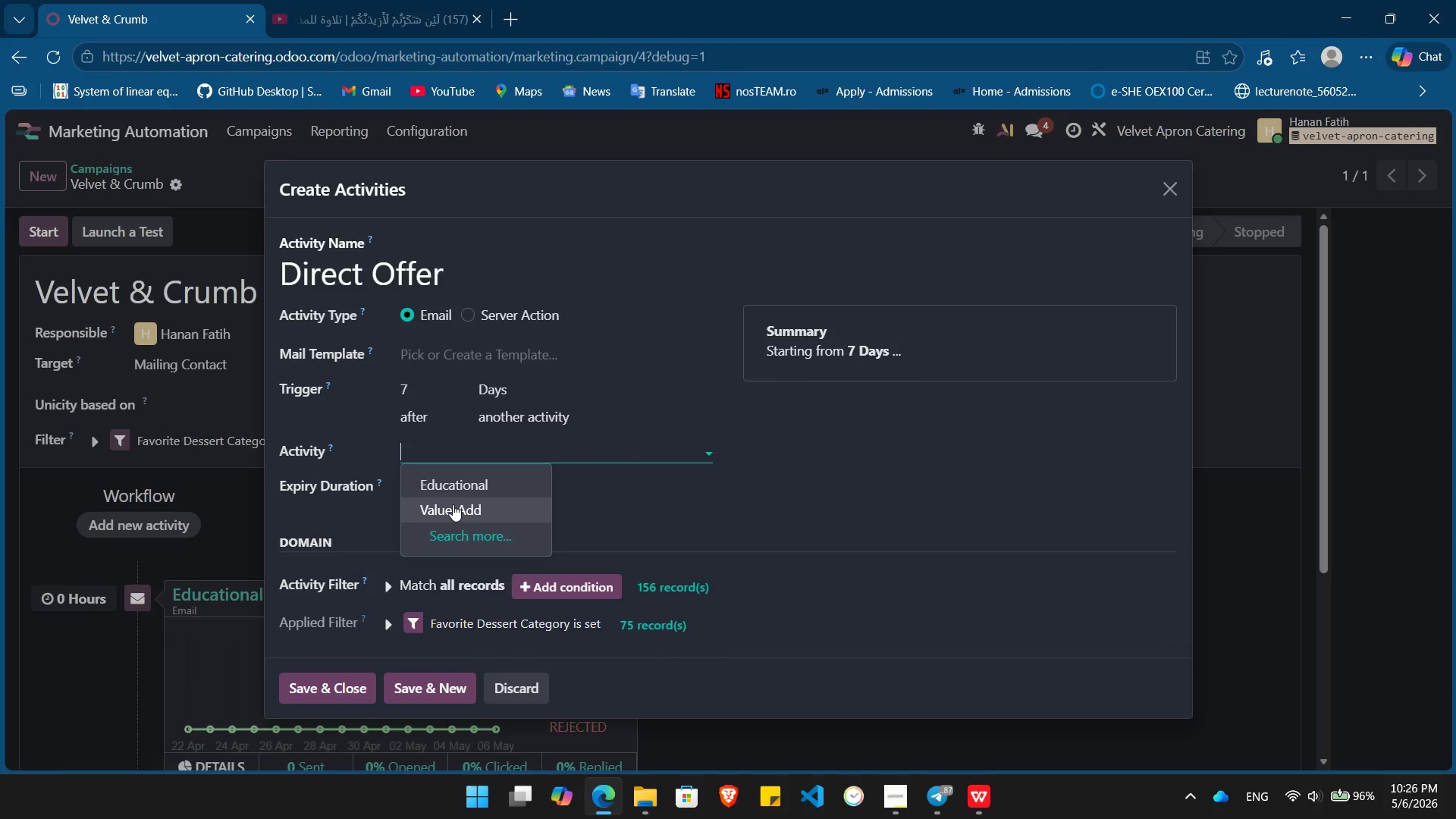 
left_click([453, 504])
 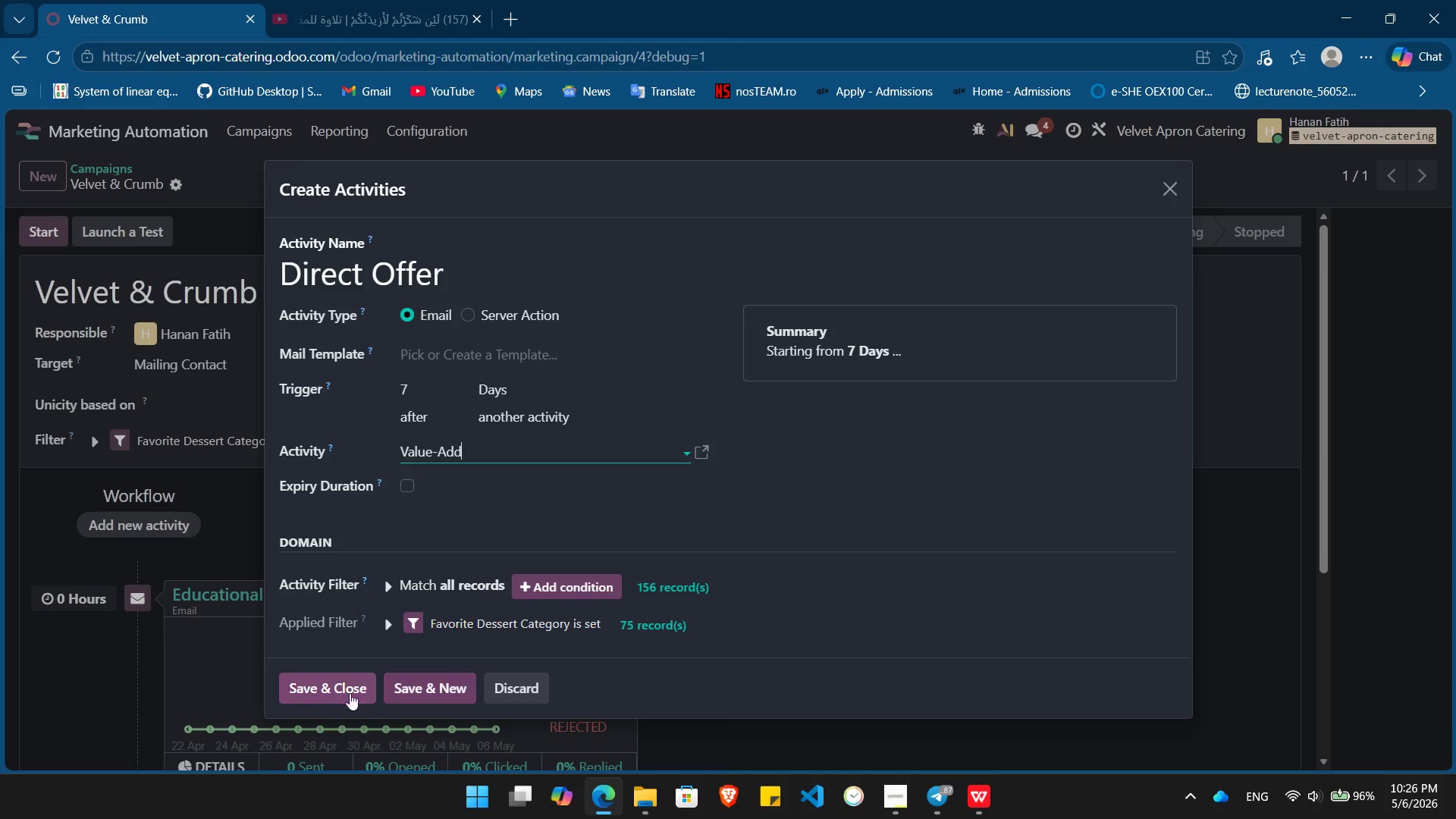 
left_click([328, 693])
 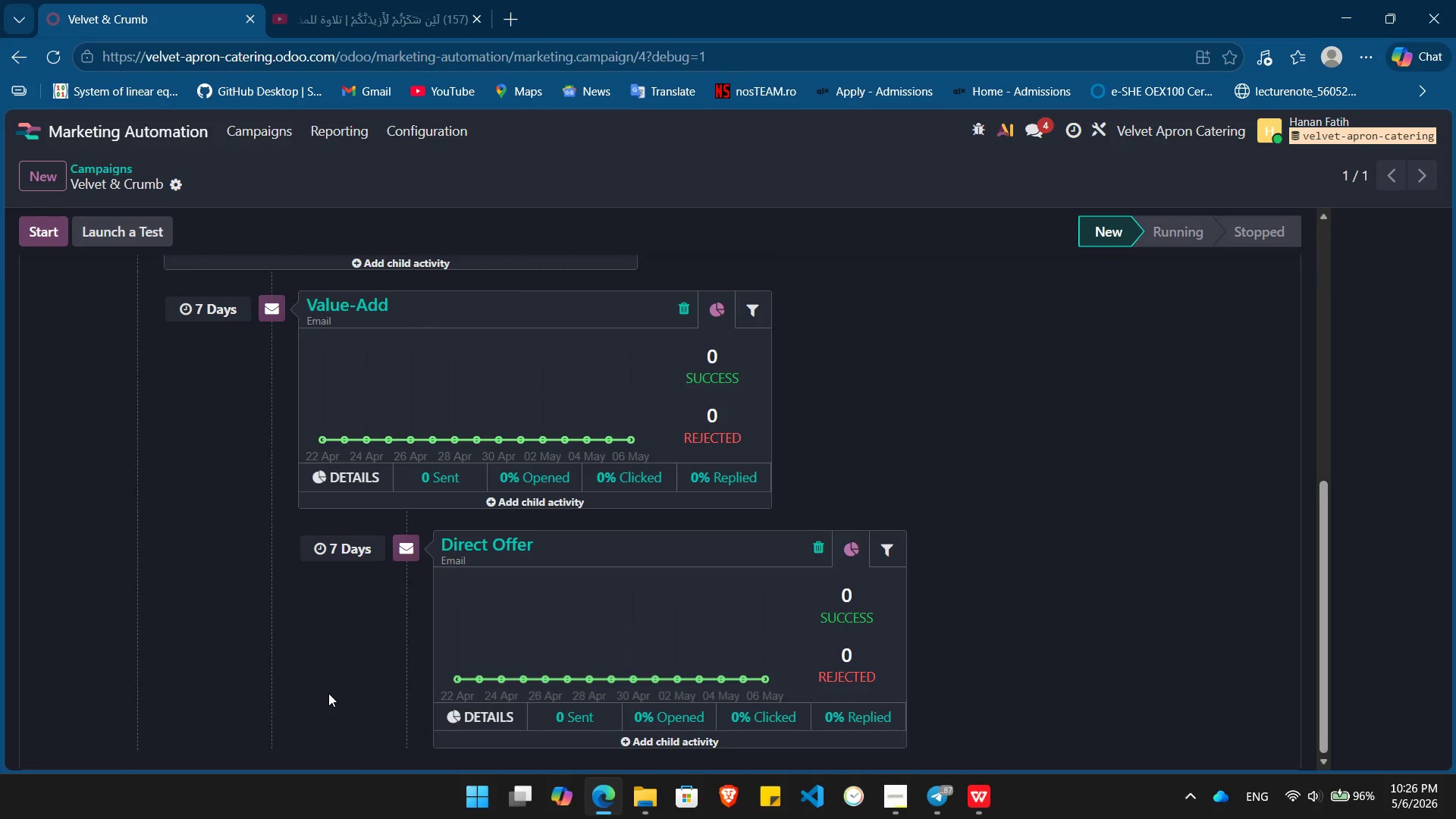 
wait(7.17)
 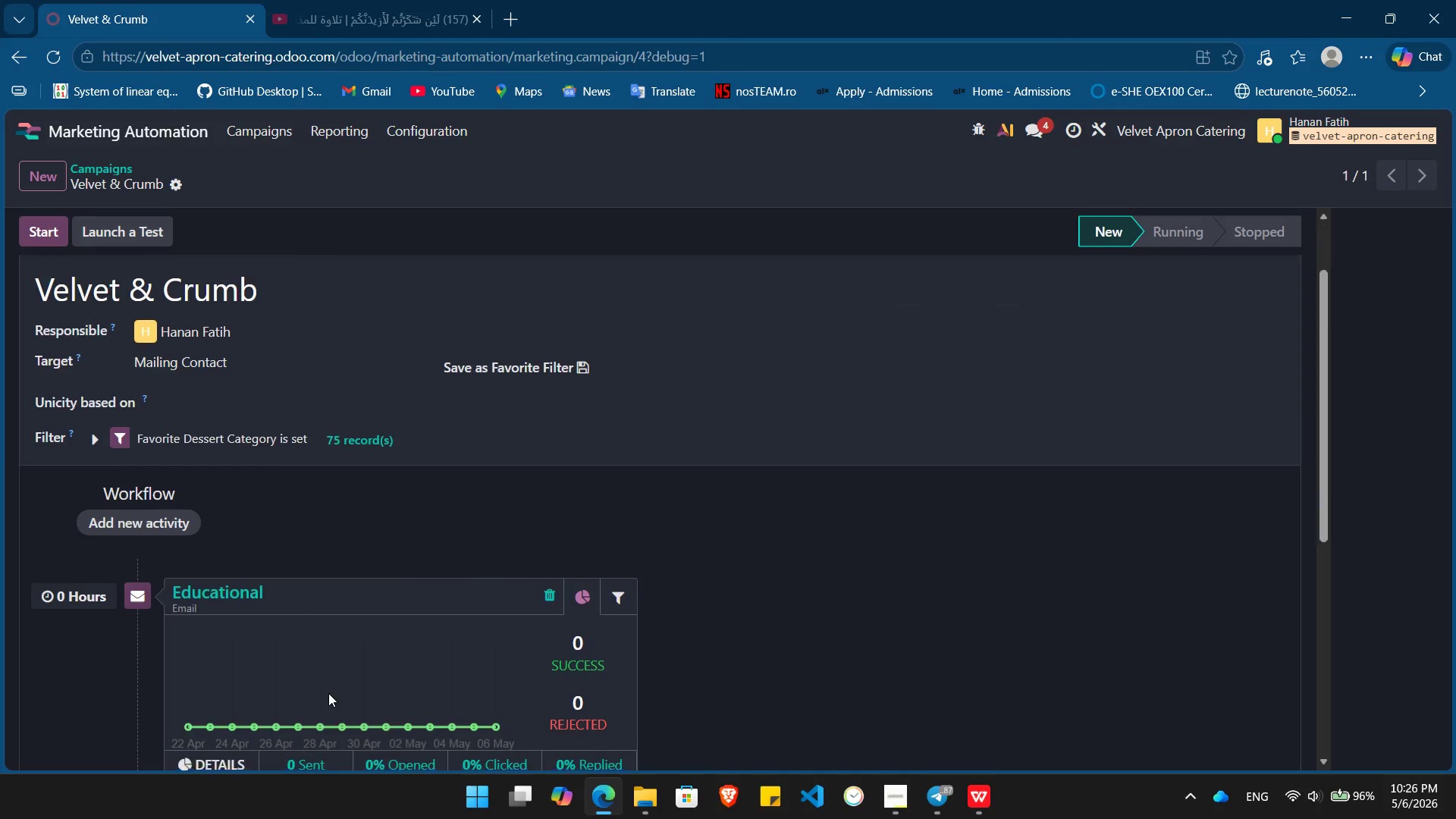 
key(Alt+Tab)